 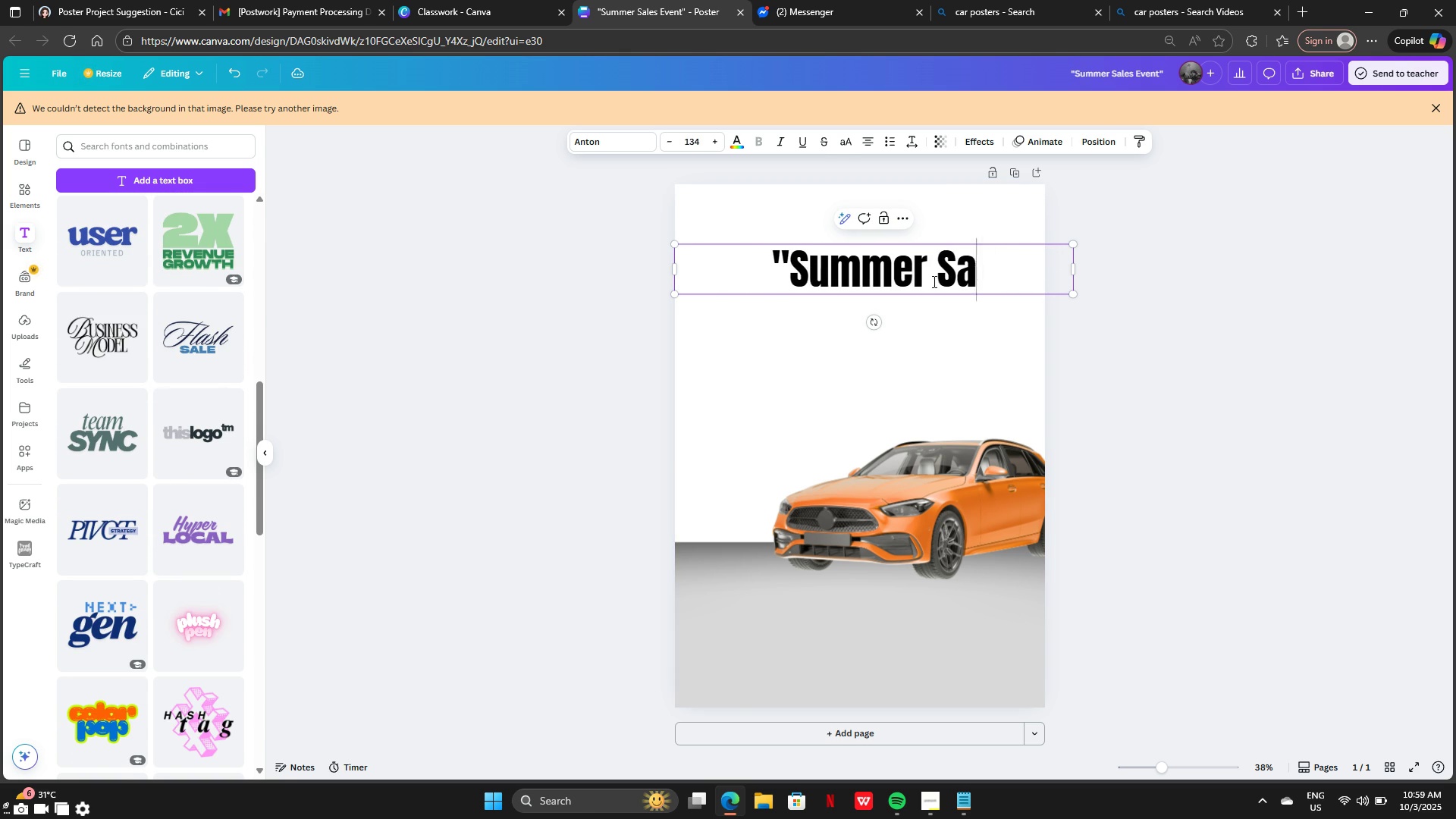 
key(Backspace)
 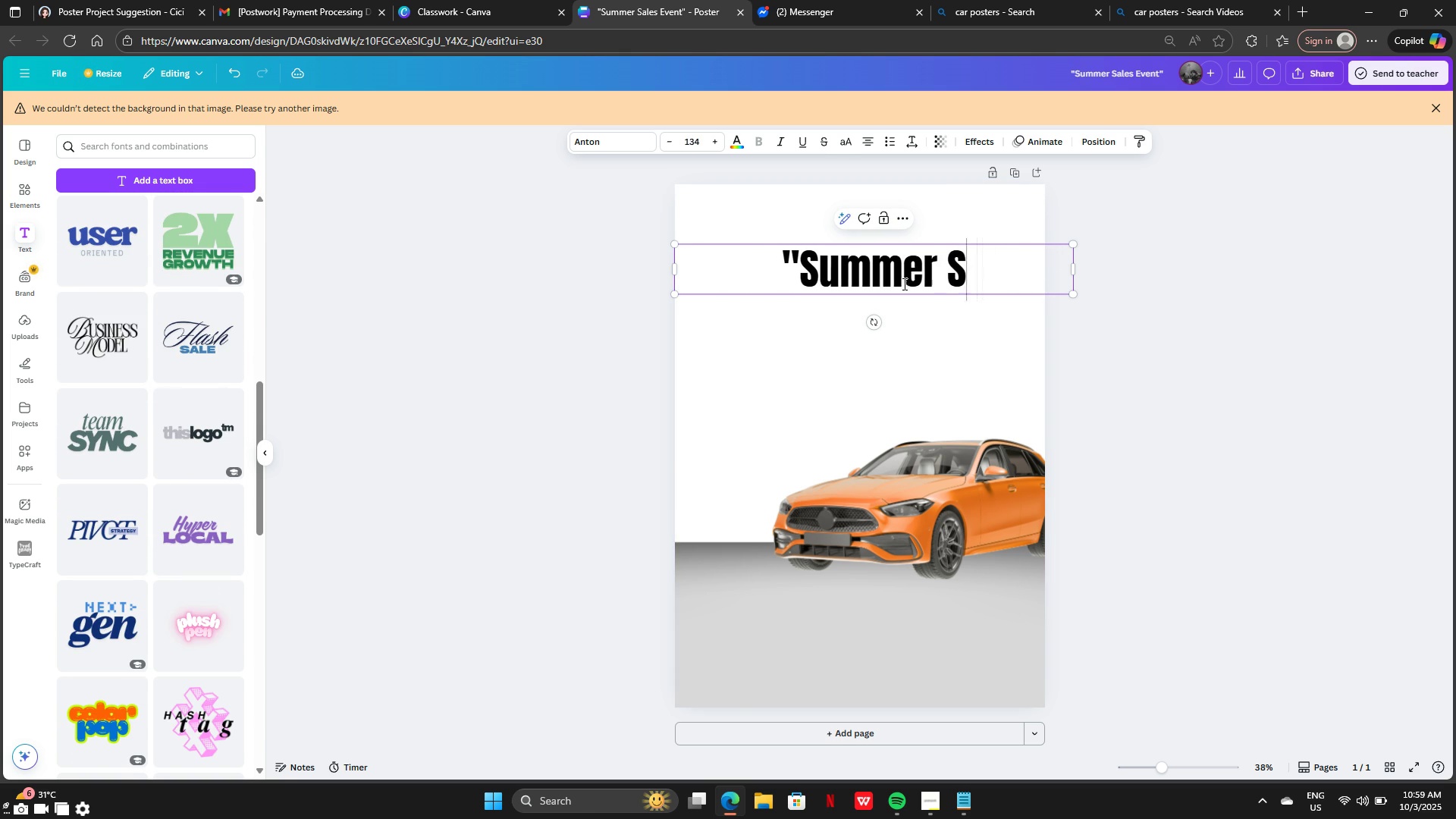 
key(Backspace)
 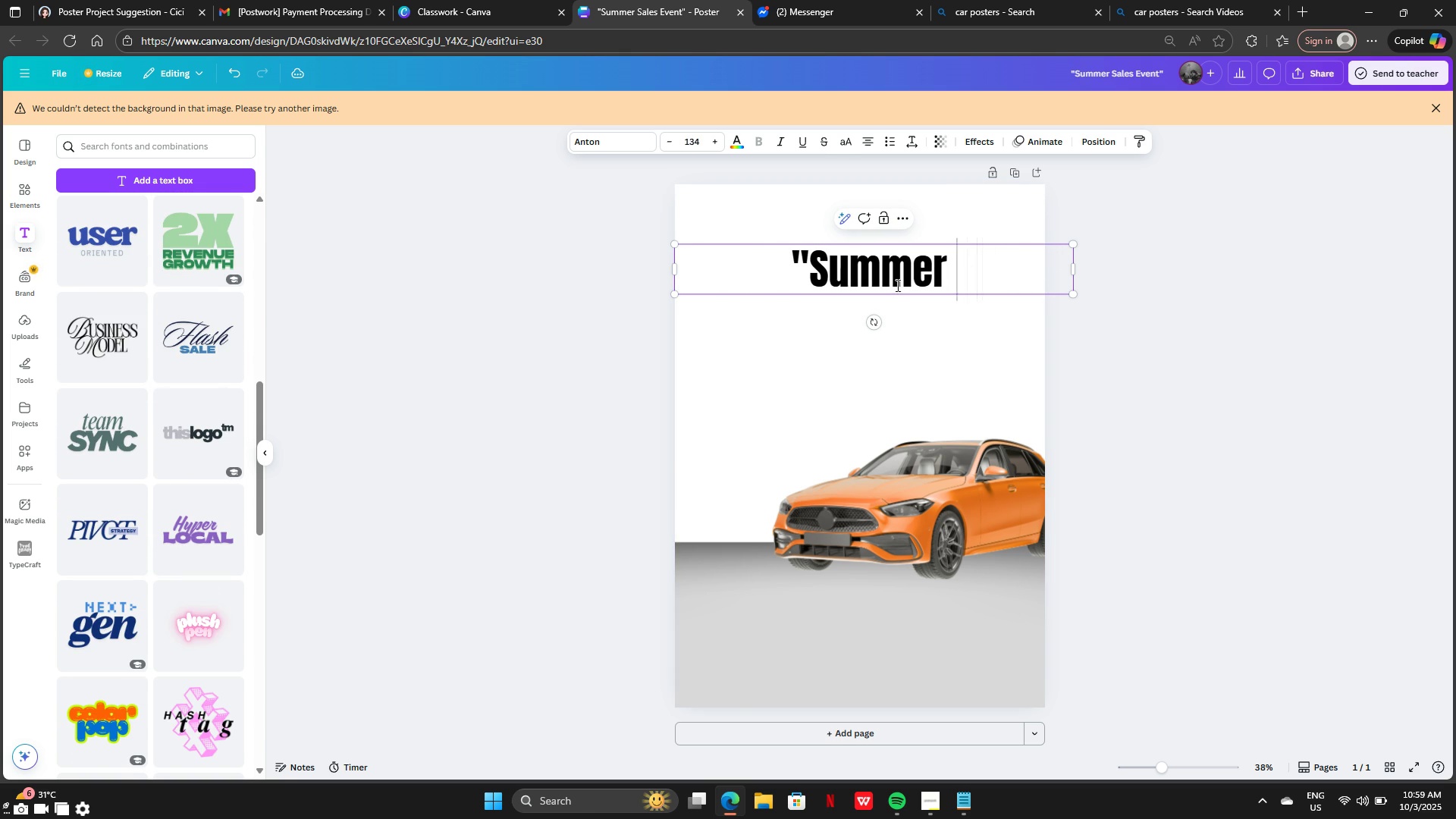 
key(Backspace)
 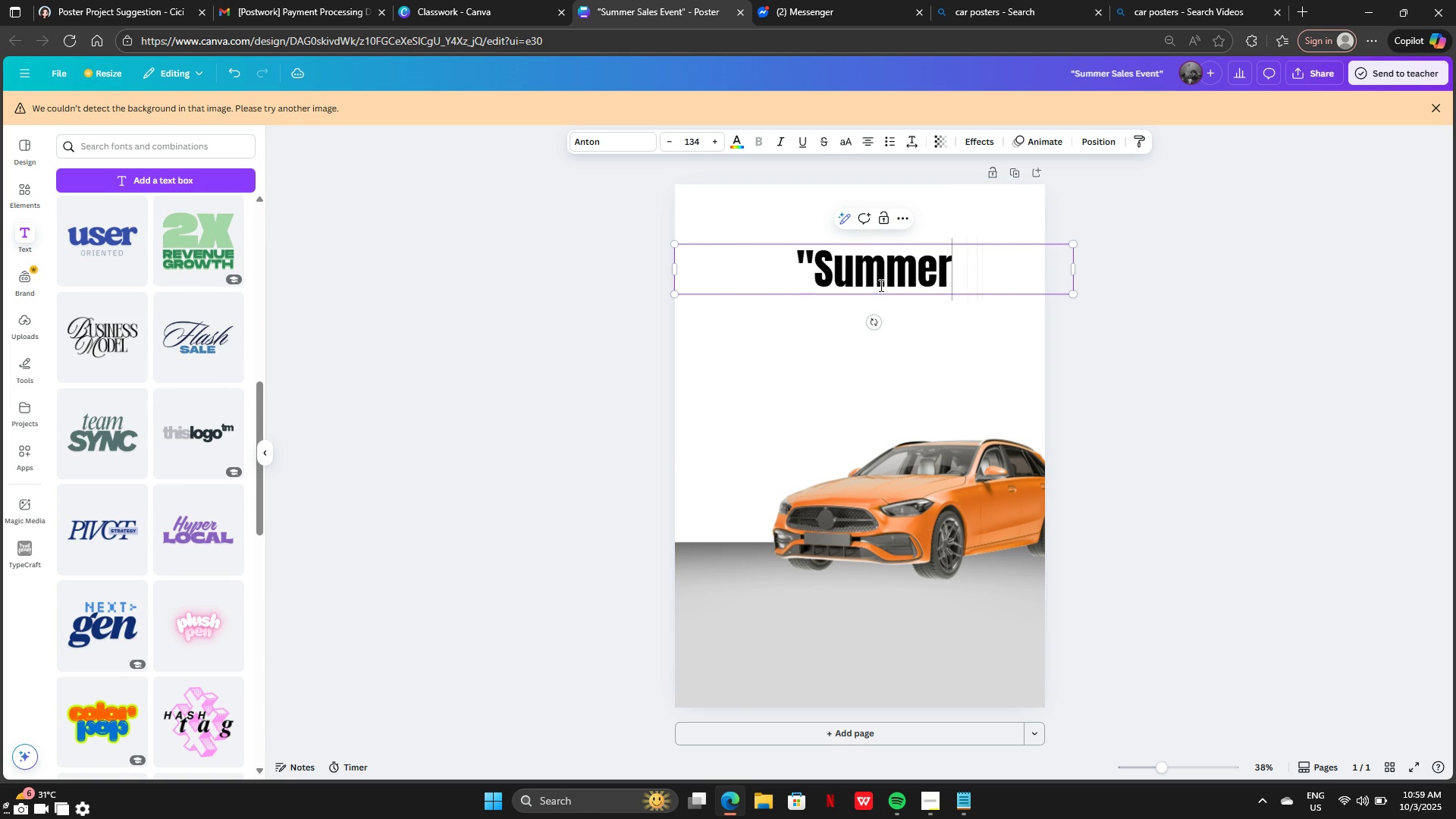 
key(Backspace)
 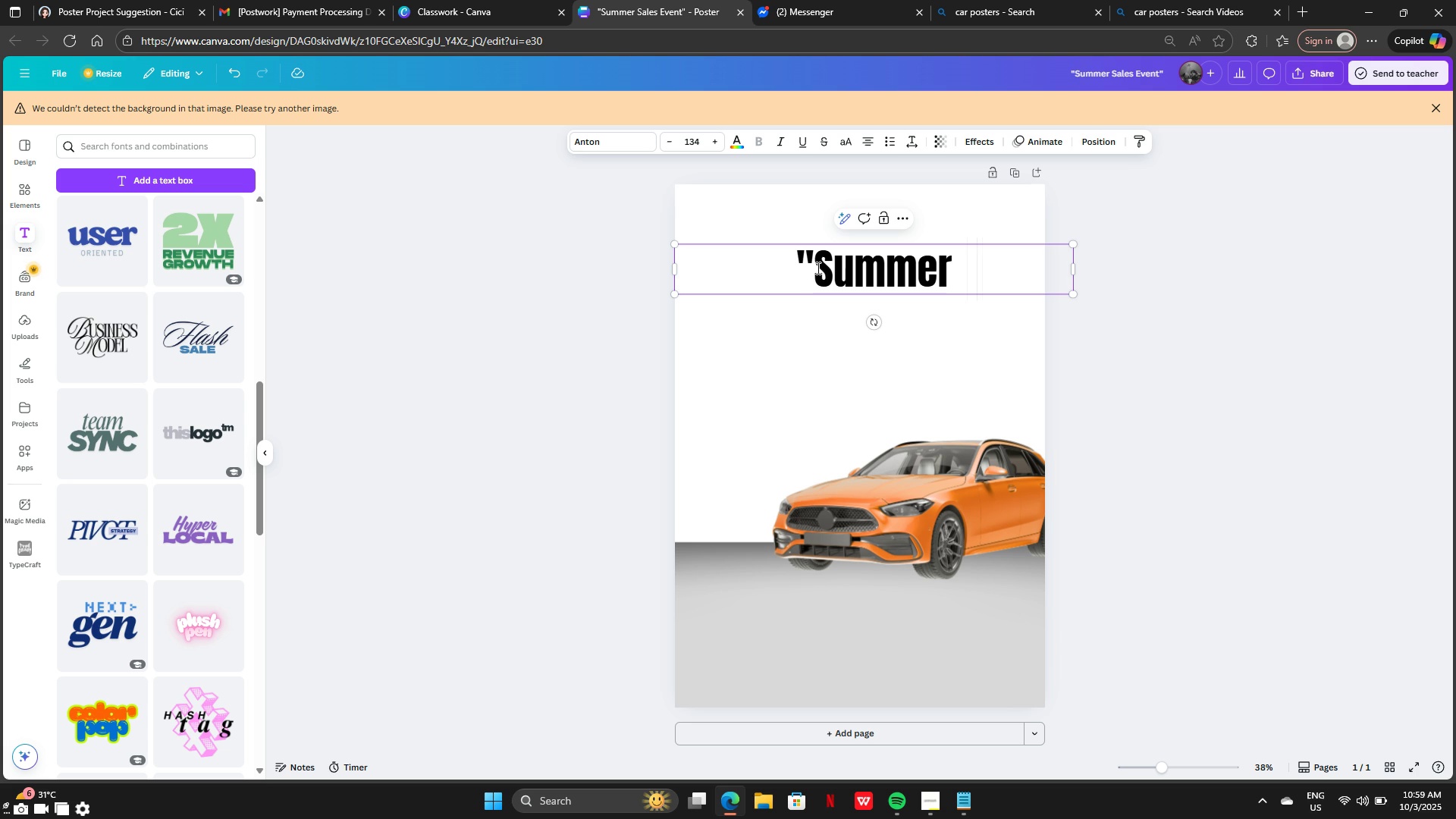 
left_click([817, 268])
 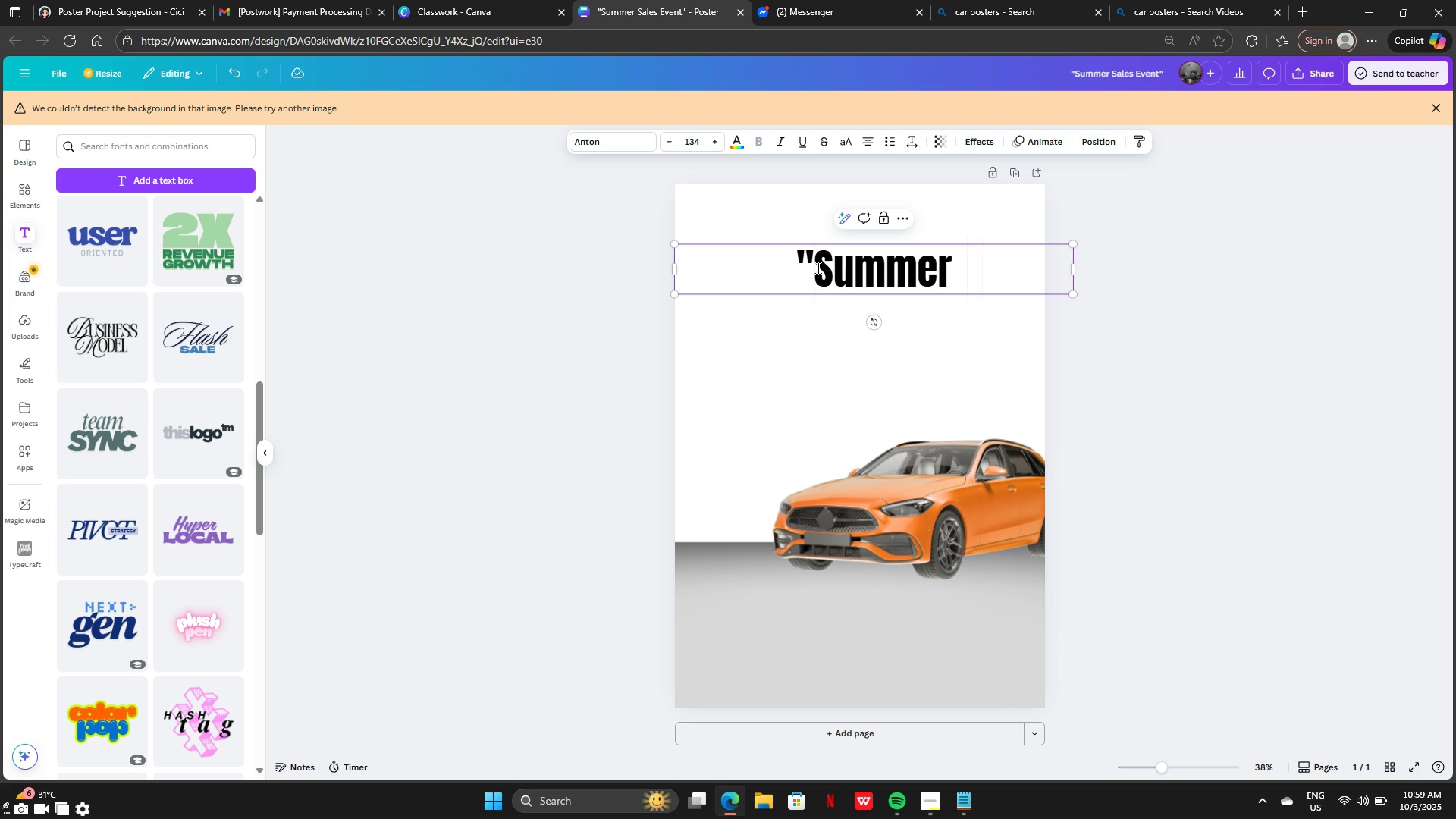 
key(Backspace)
 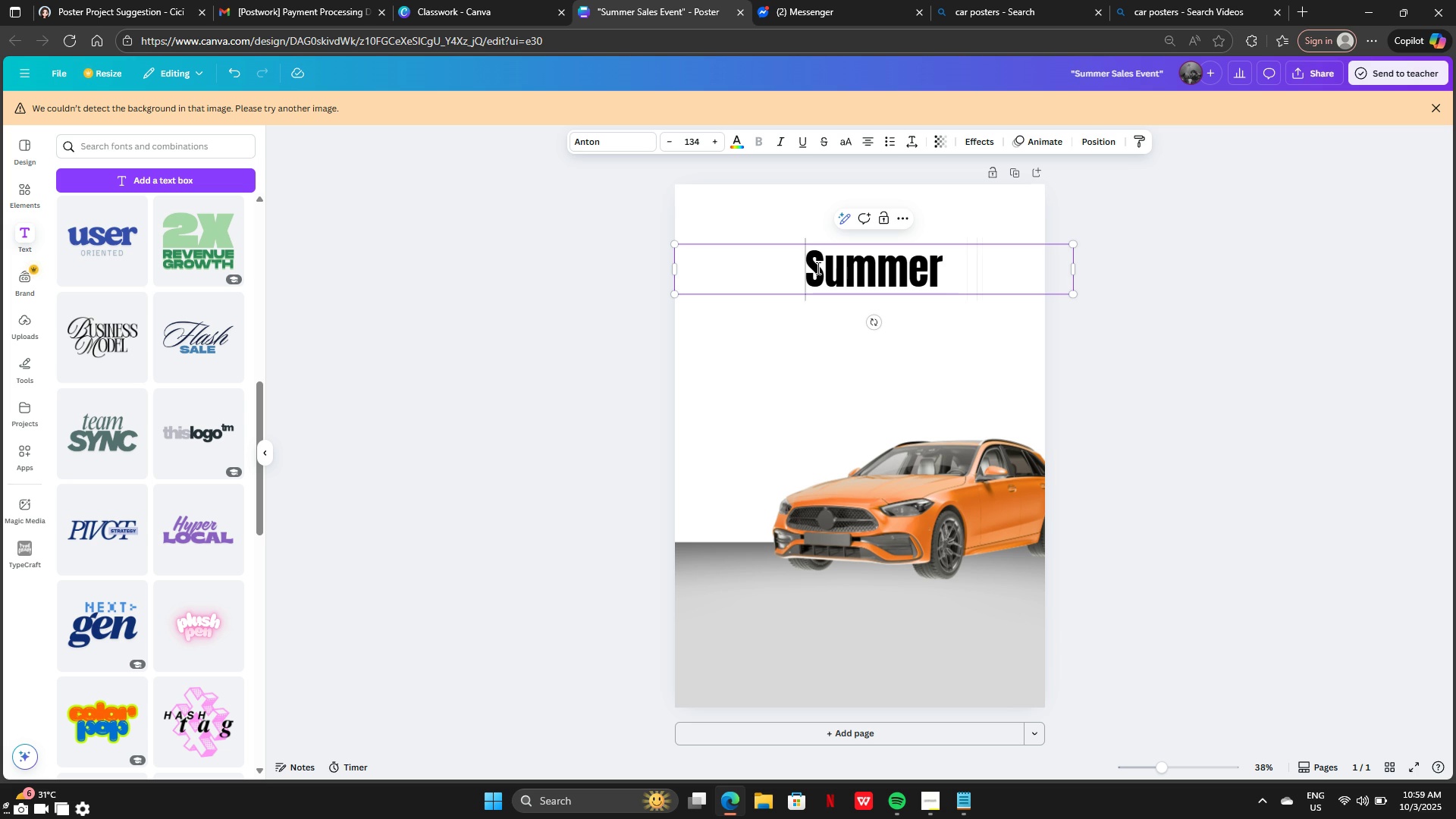 
key(Backspace)
 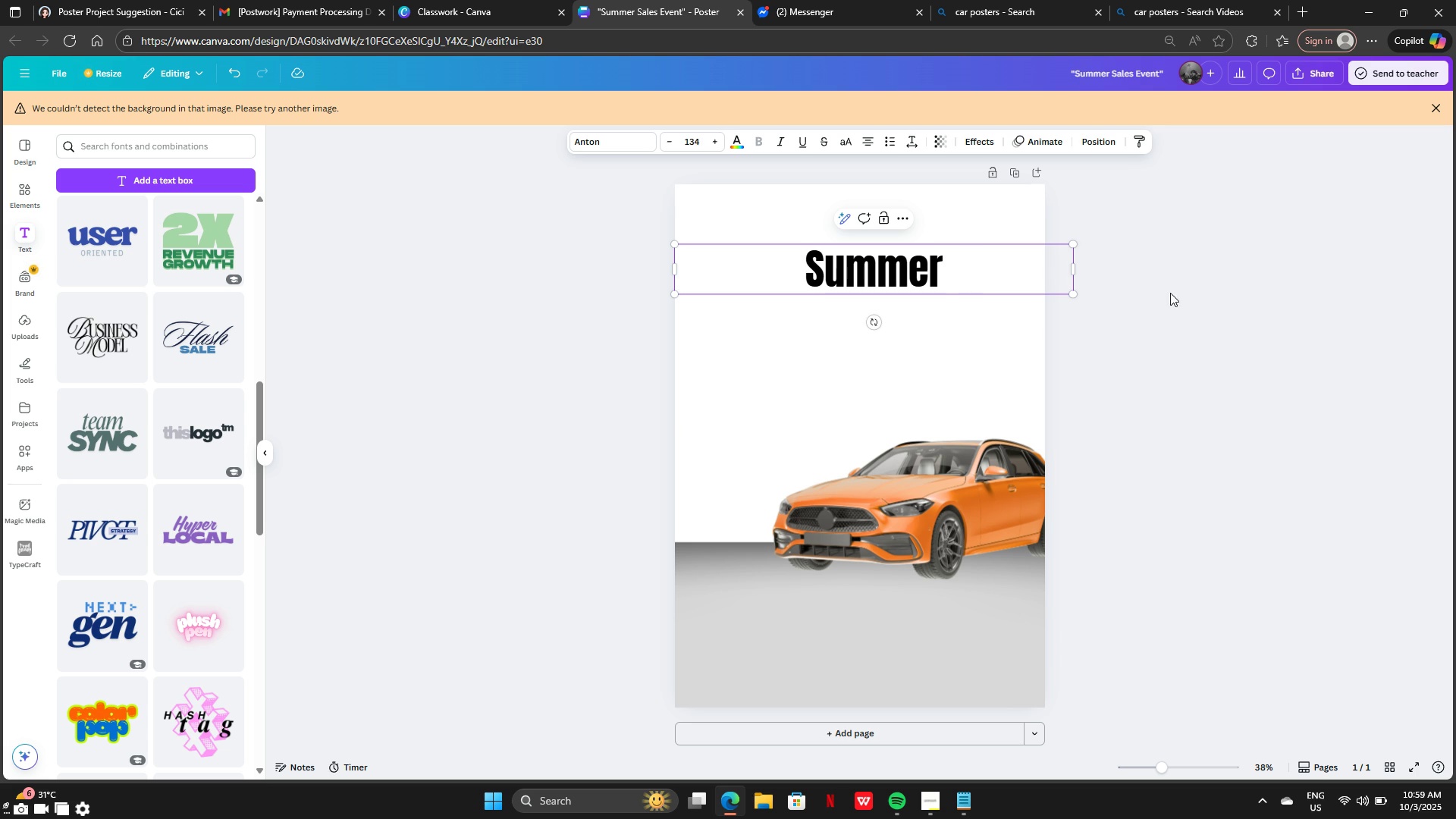 
left_click([1170, 293])
 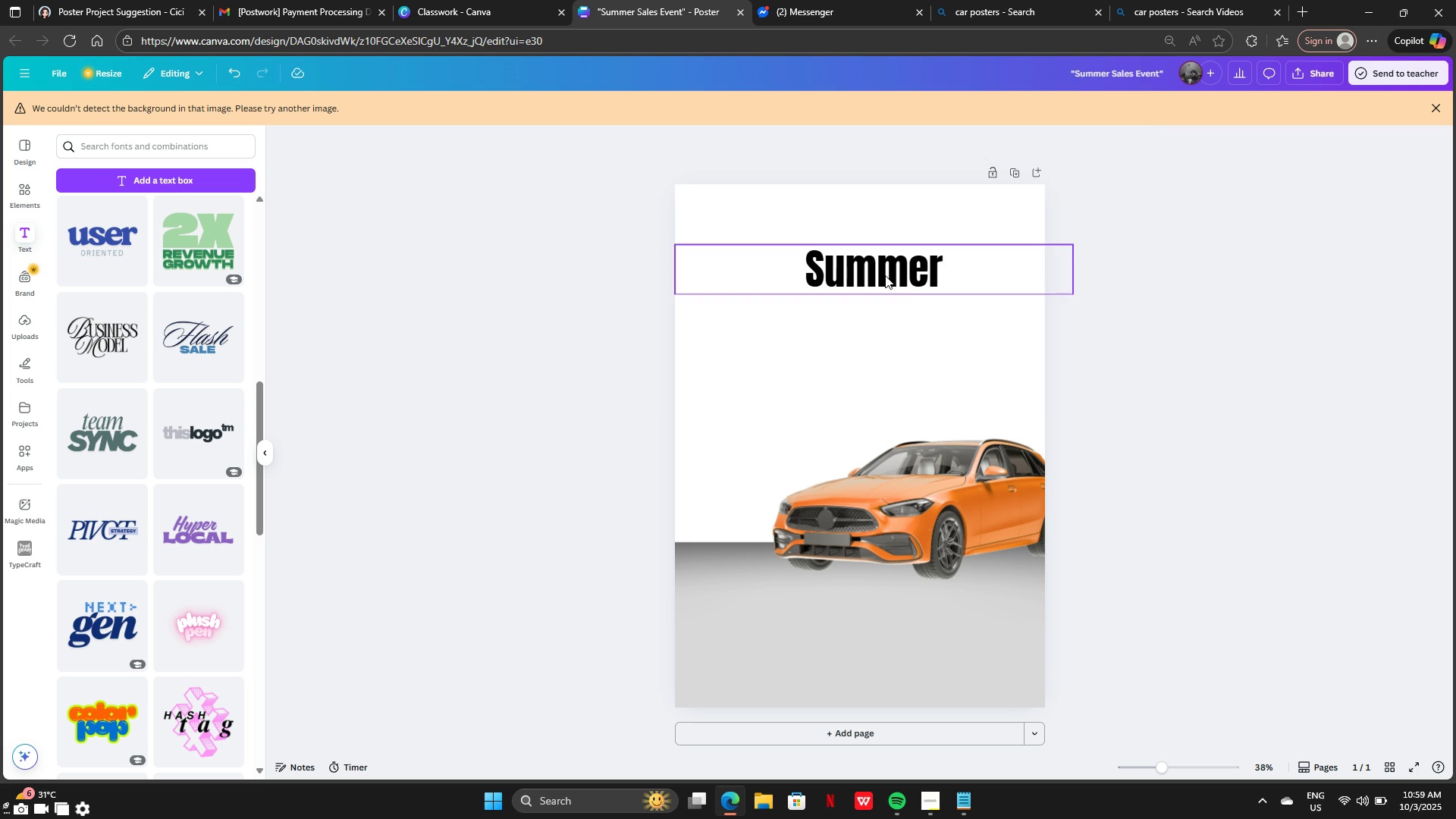 
left_click([885, 275])